 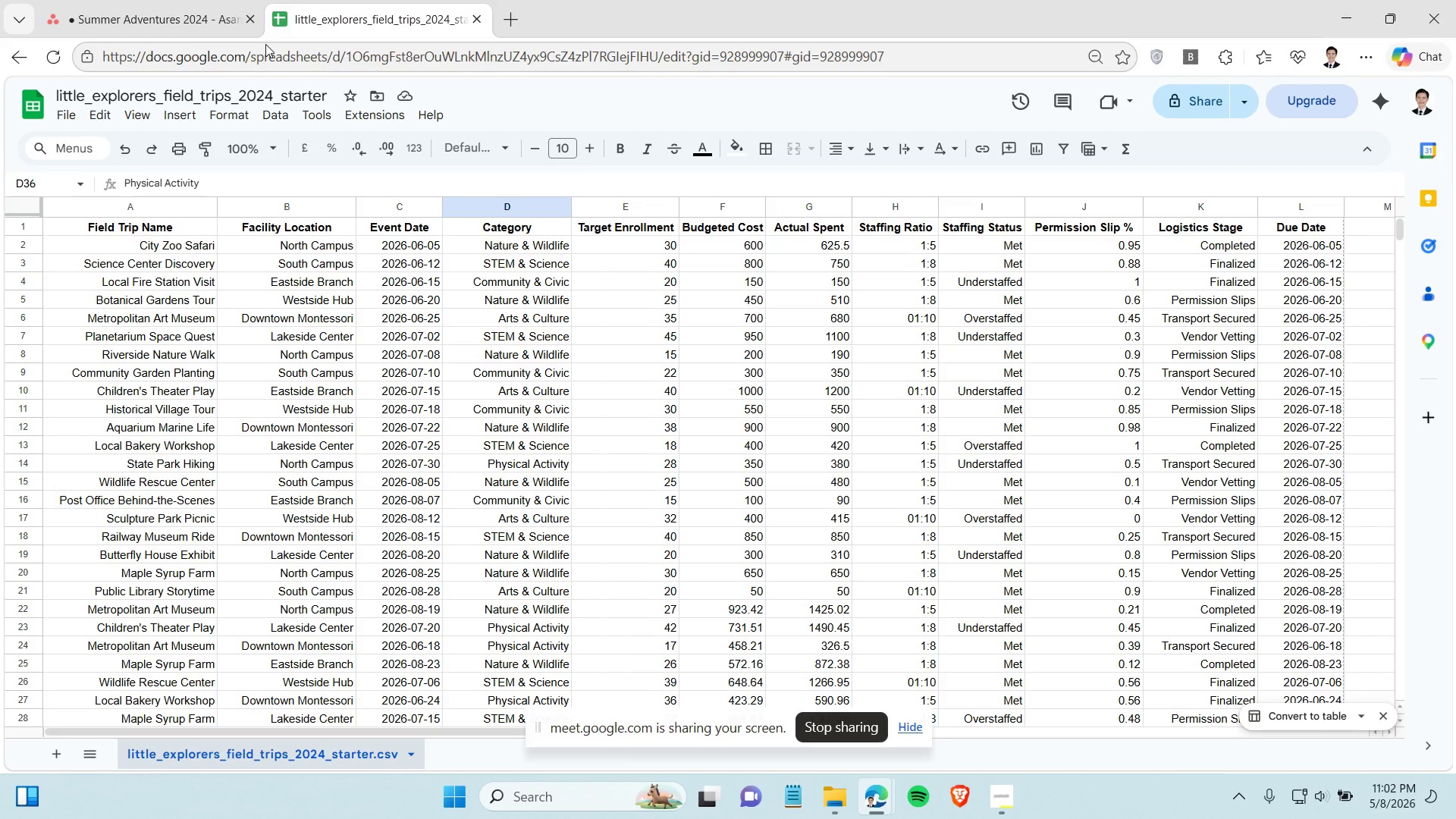 
left_click([130, 23])
 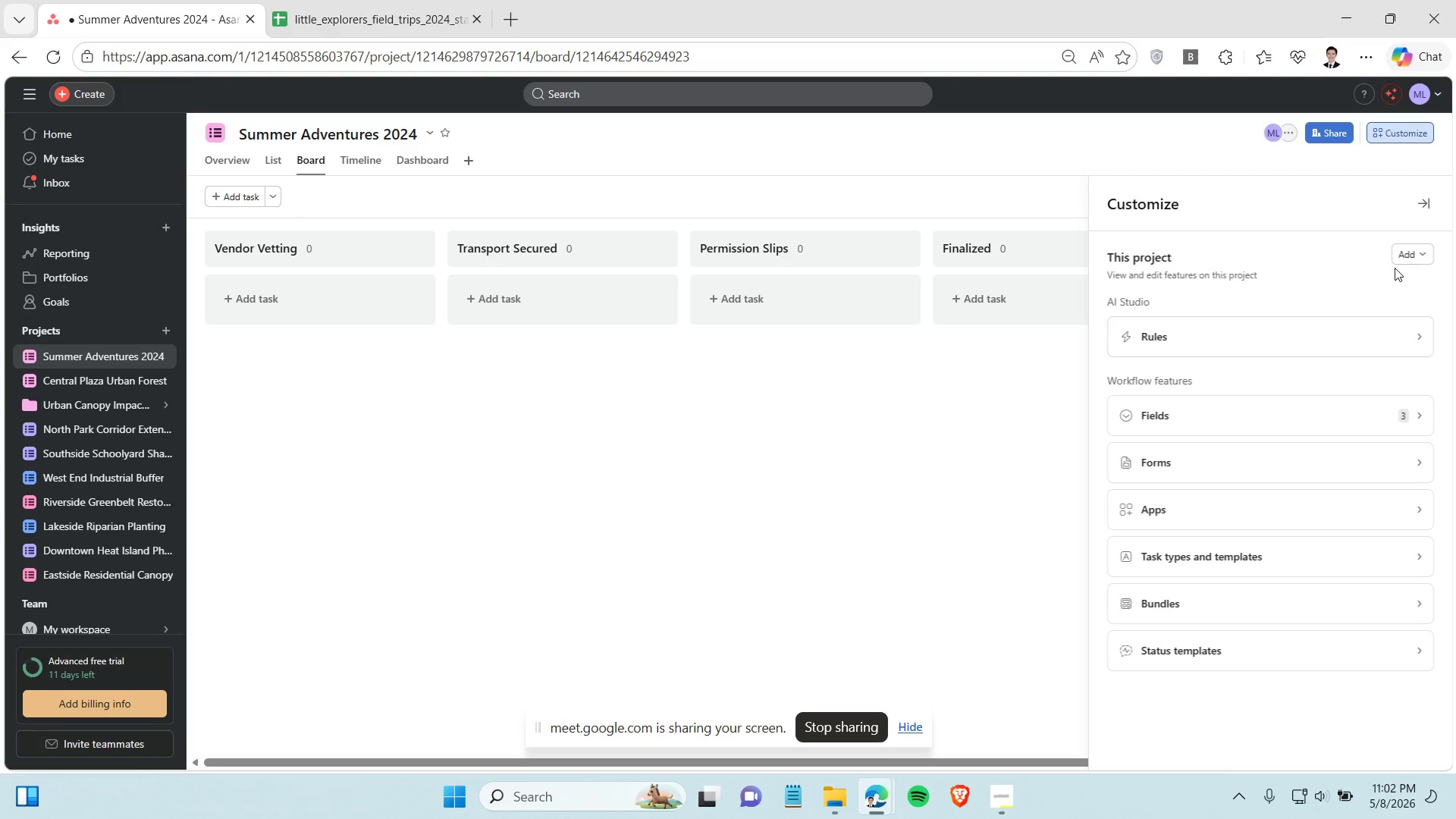 
left_click([1402, 255])
 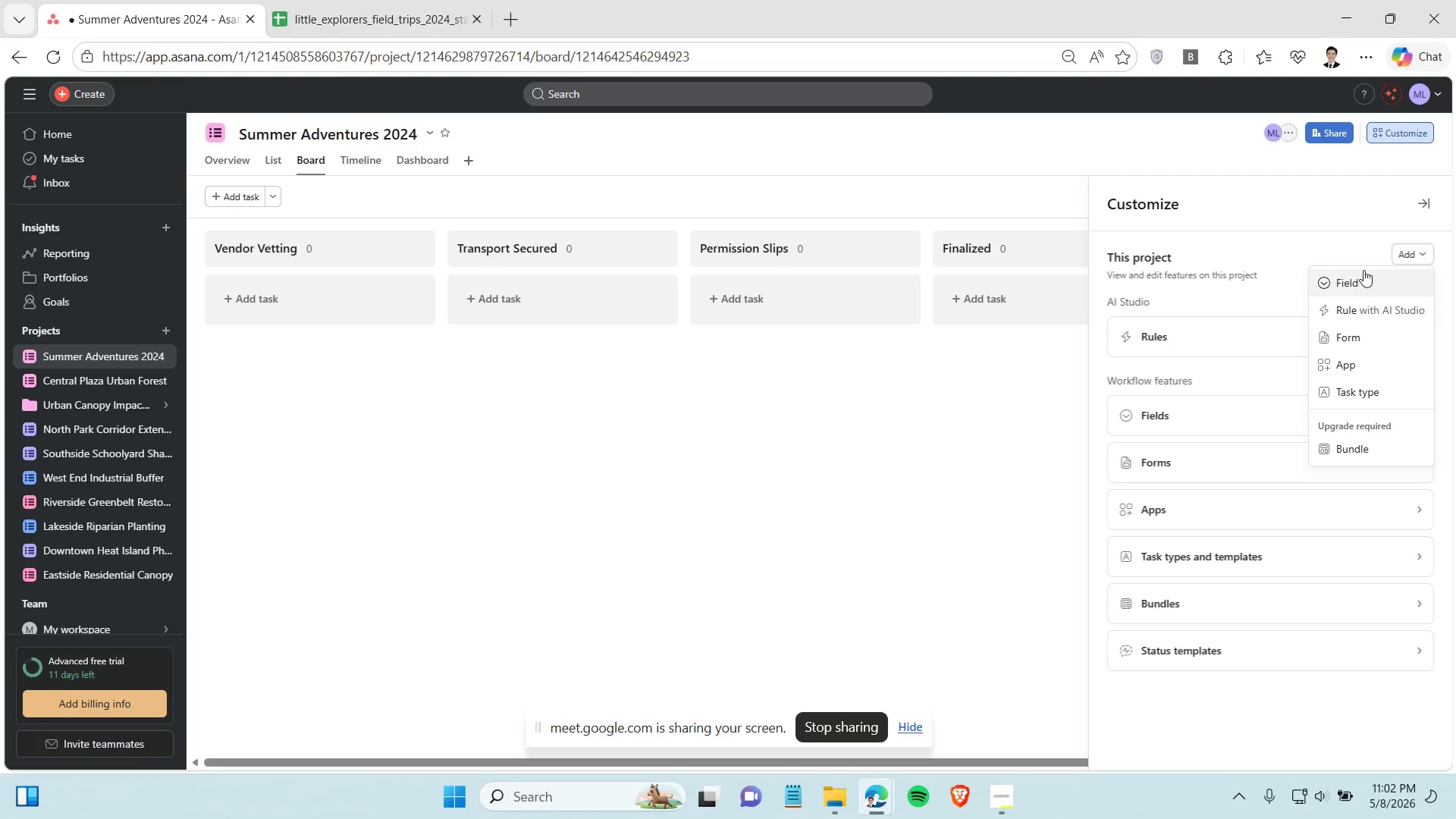 
left_click([1363, 270])
 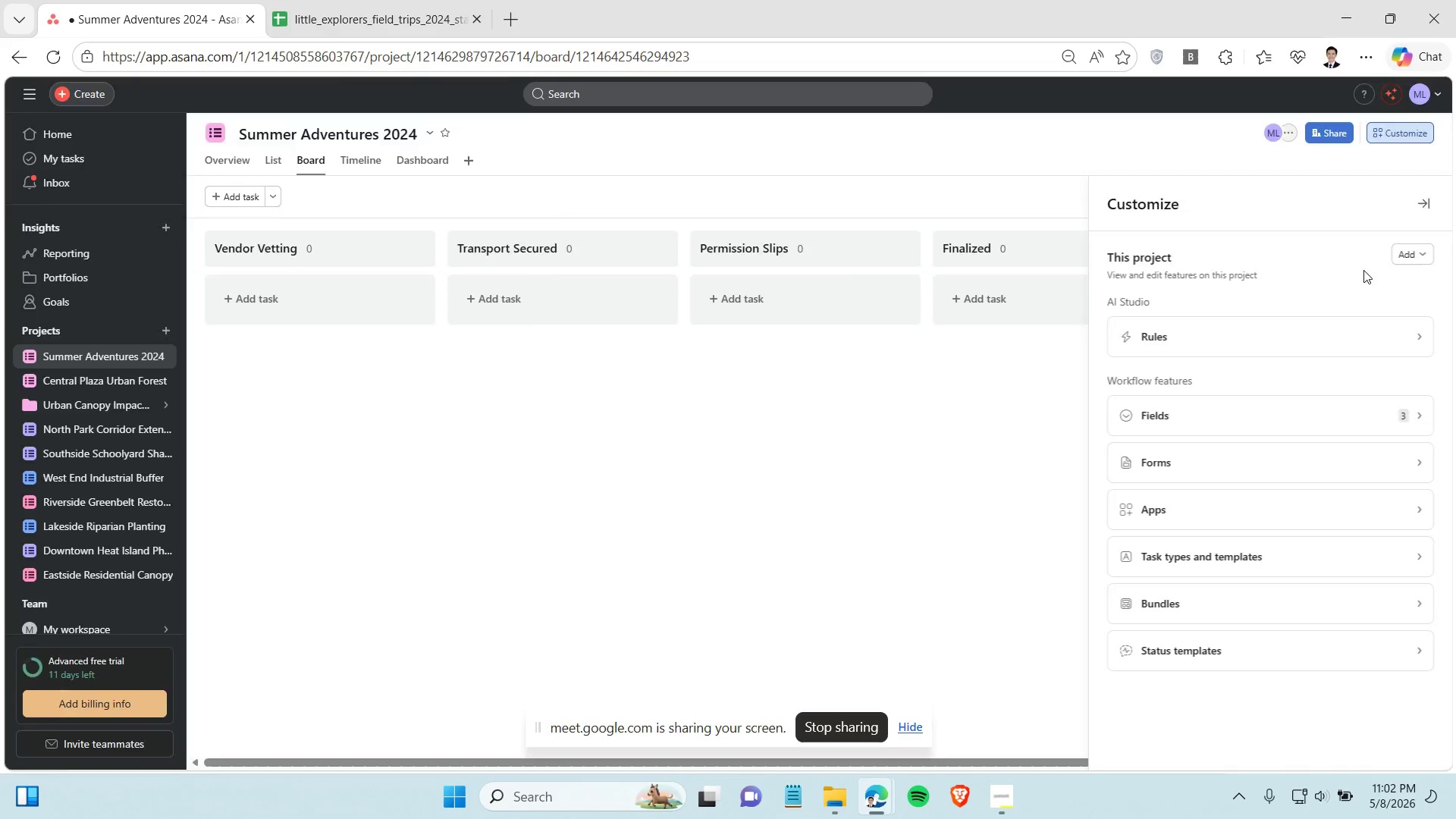 
type(Sta)
 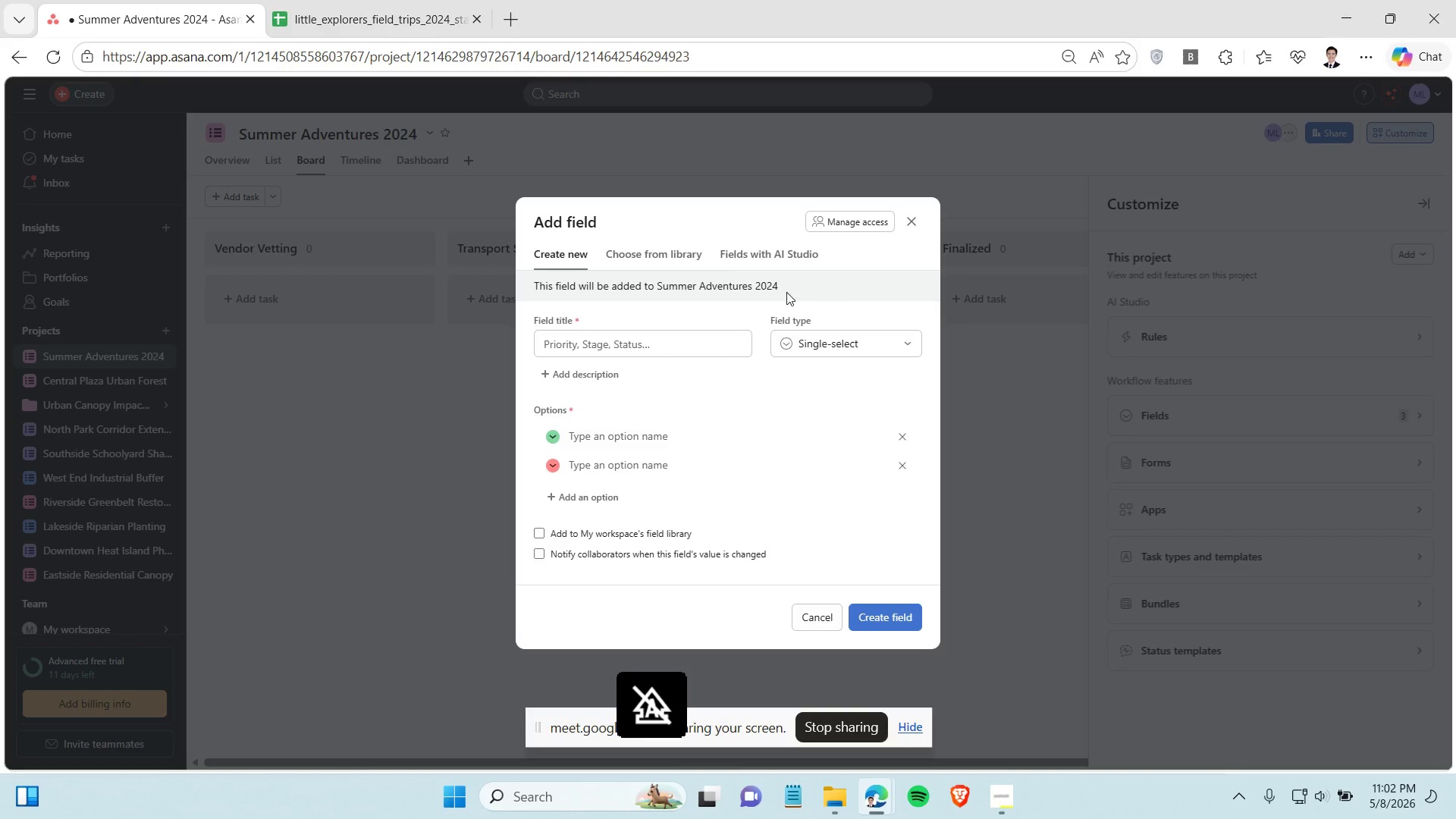 
left_click([664, 343])
 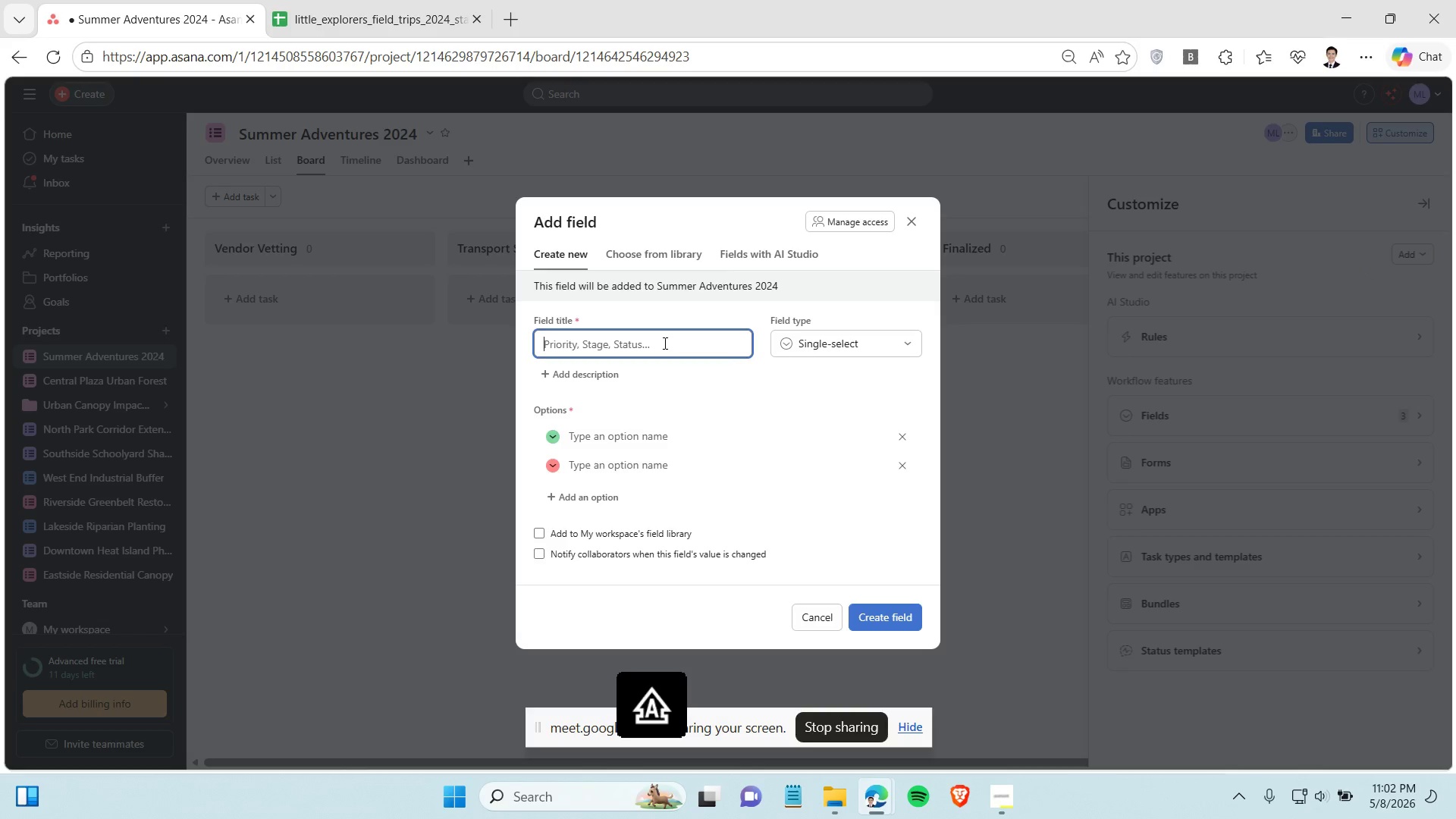 
type(Staffing Sattus)
 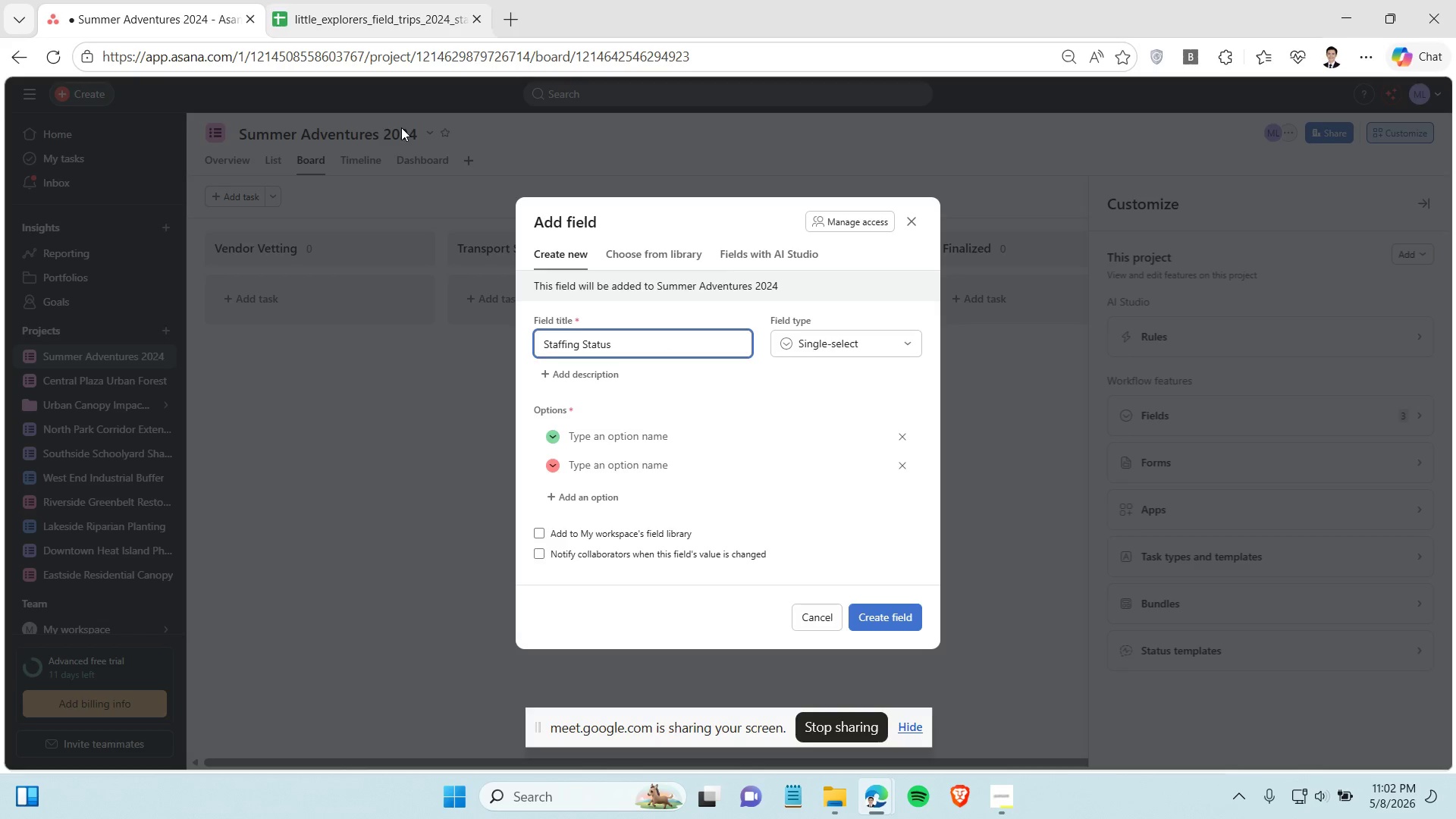 
left_click([1001, 794])